 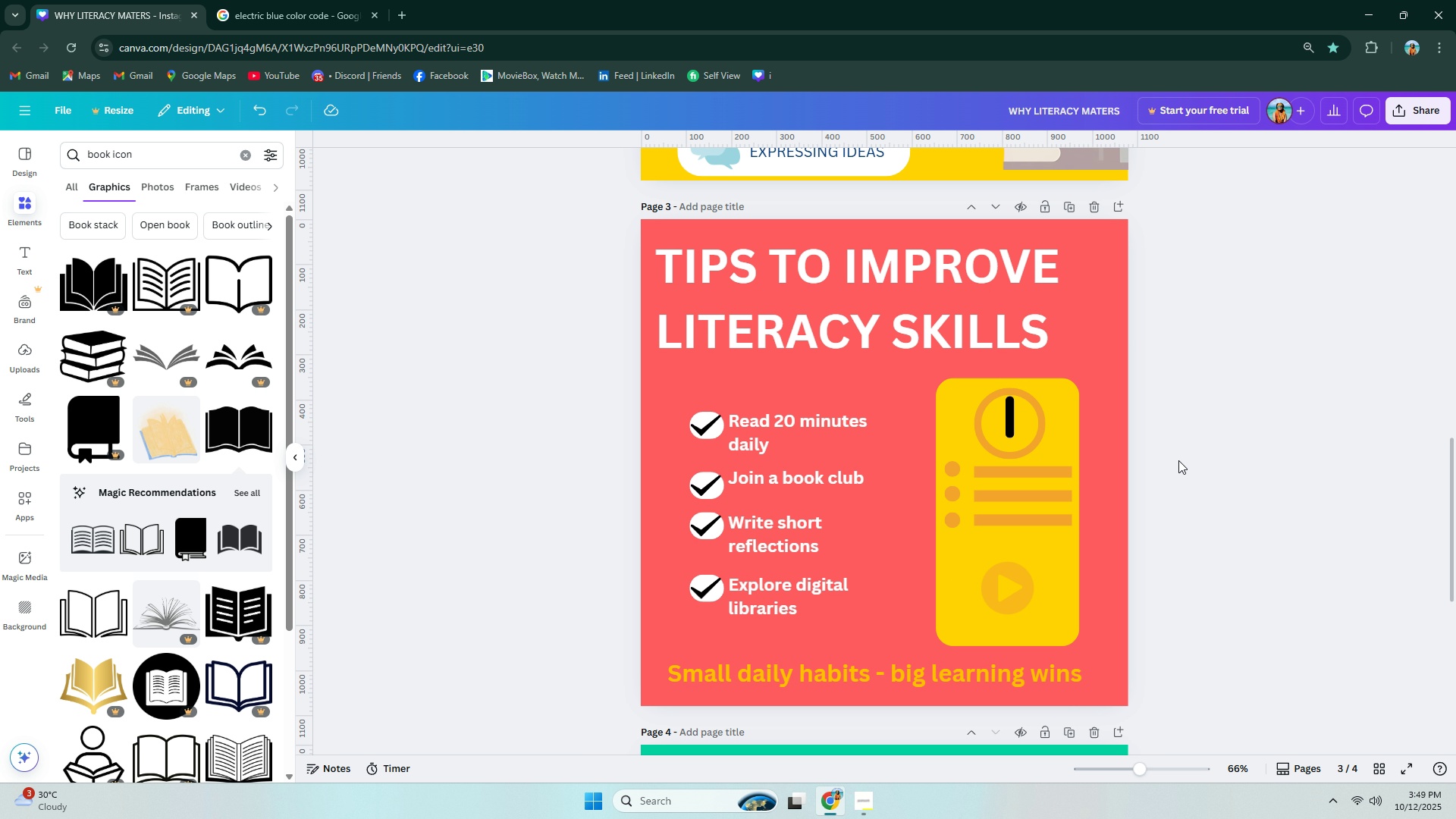 
scroll: coordinate [1178, 460], scroll_direction: up, amount: 6.0
 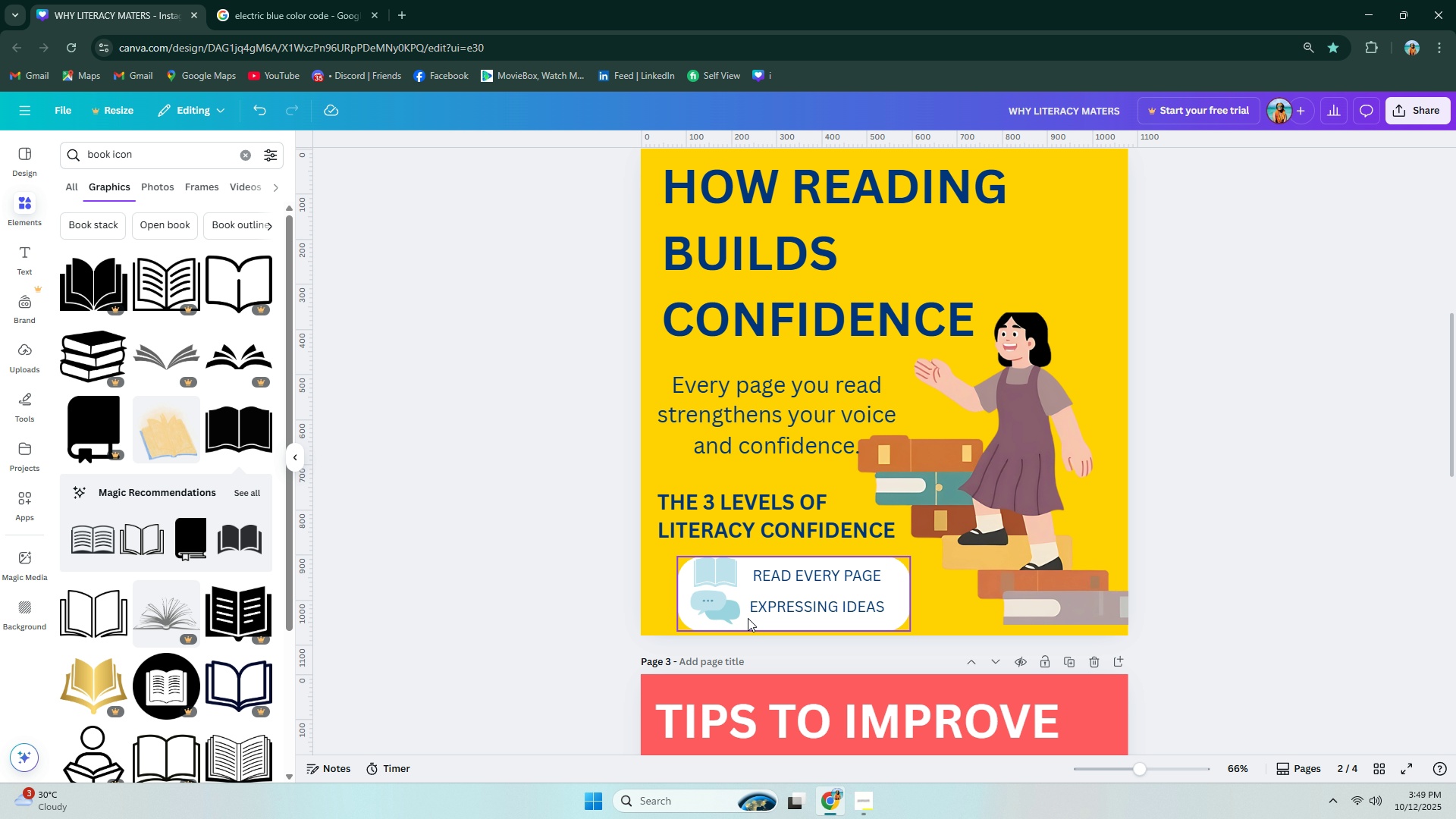 
left_click_drag(start_coordinate=[708, 578], to_coordinate=[708, 582])
 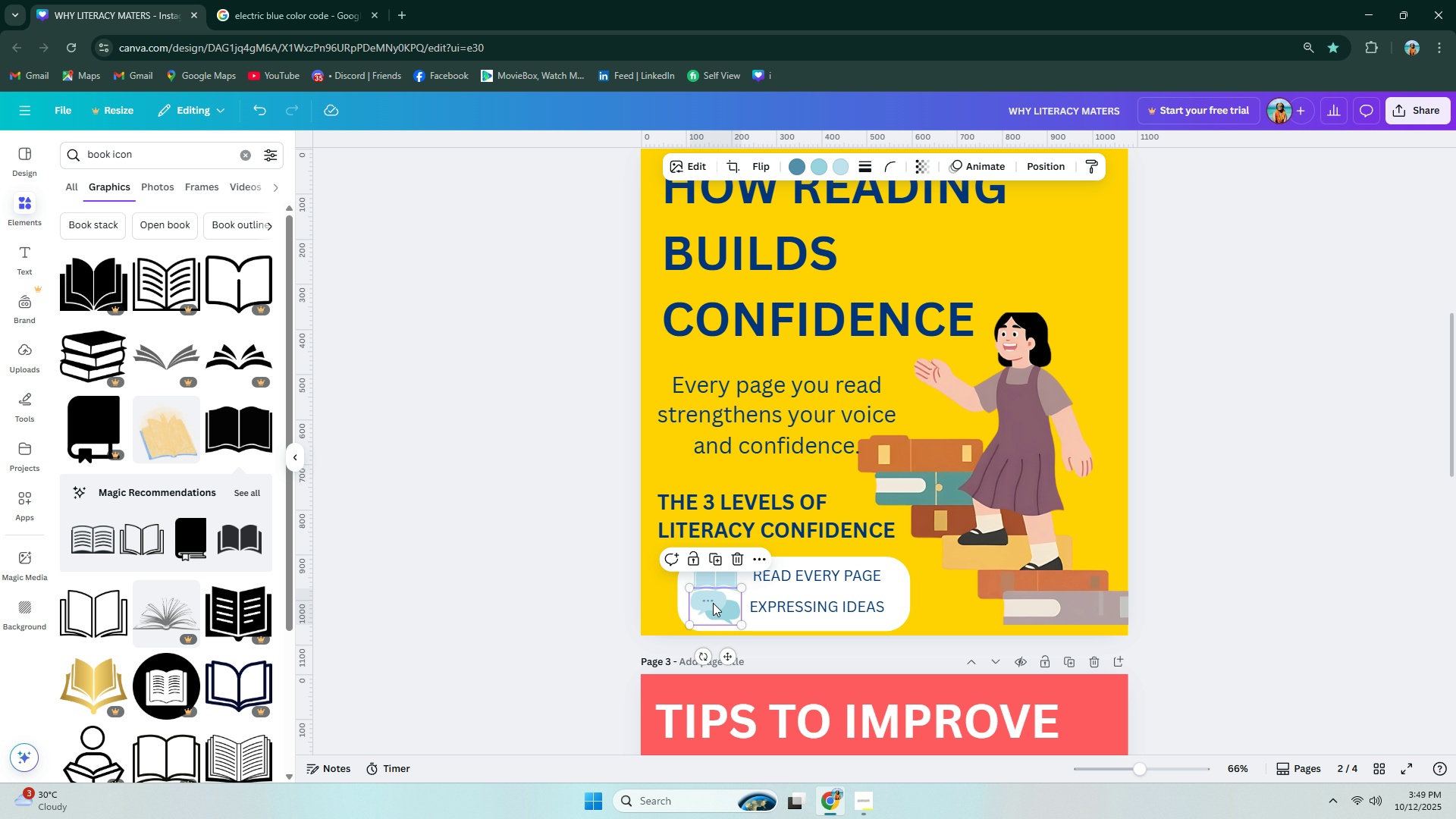 
left_click([713, 603])
 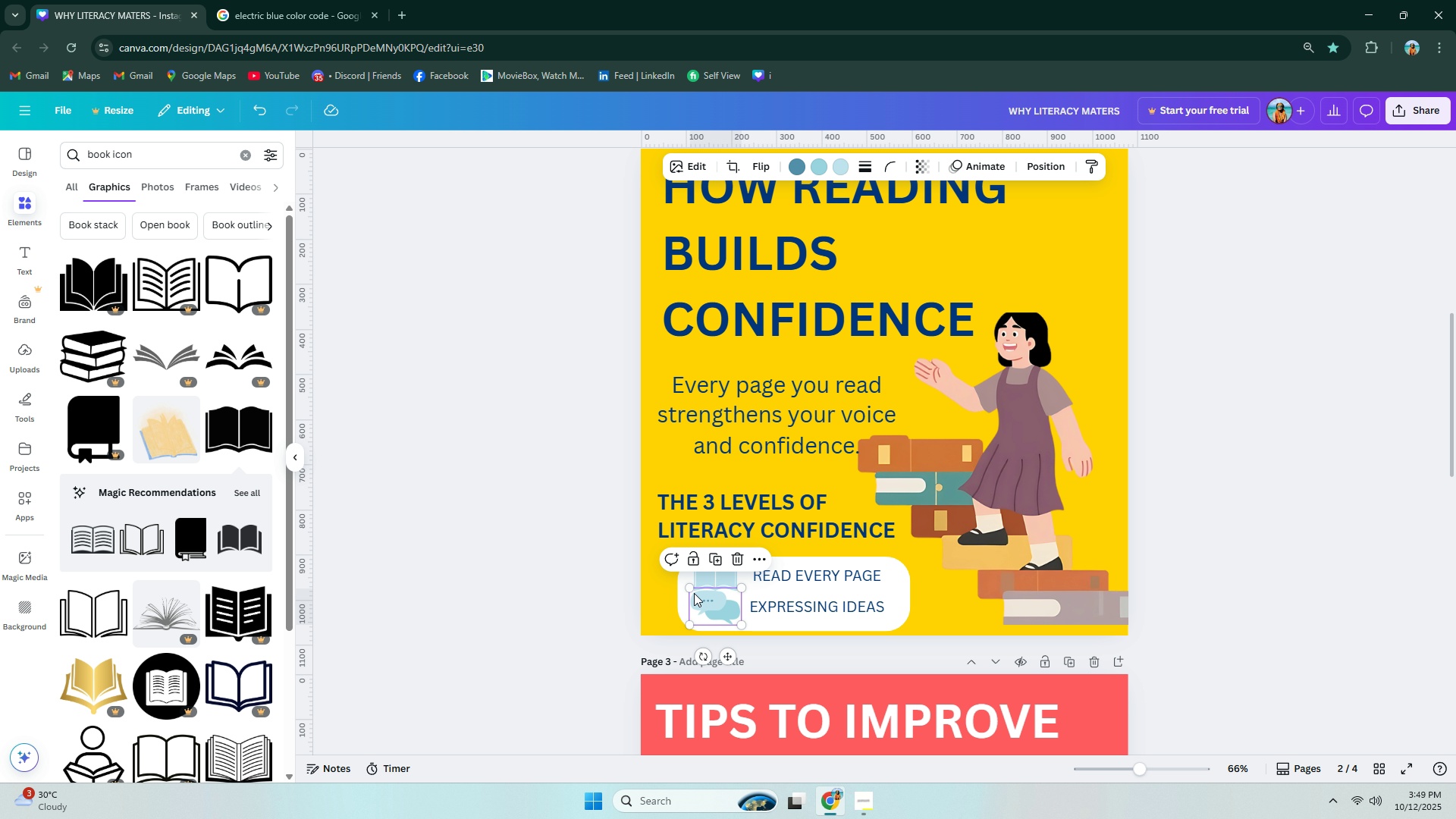 
left_click_drag(start_coordinate=[693, 592], to_coordinate=[697, 594])
 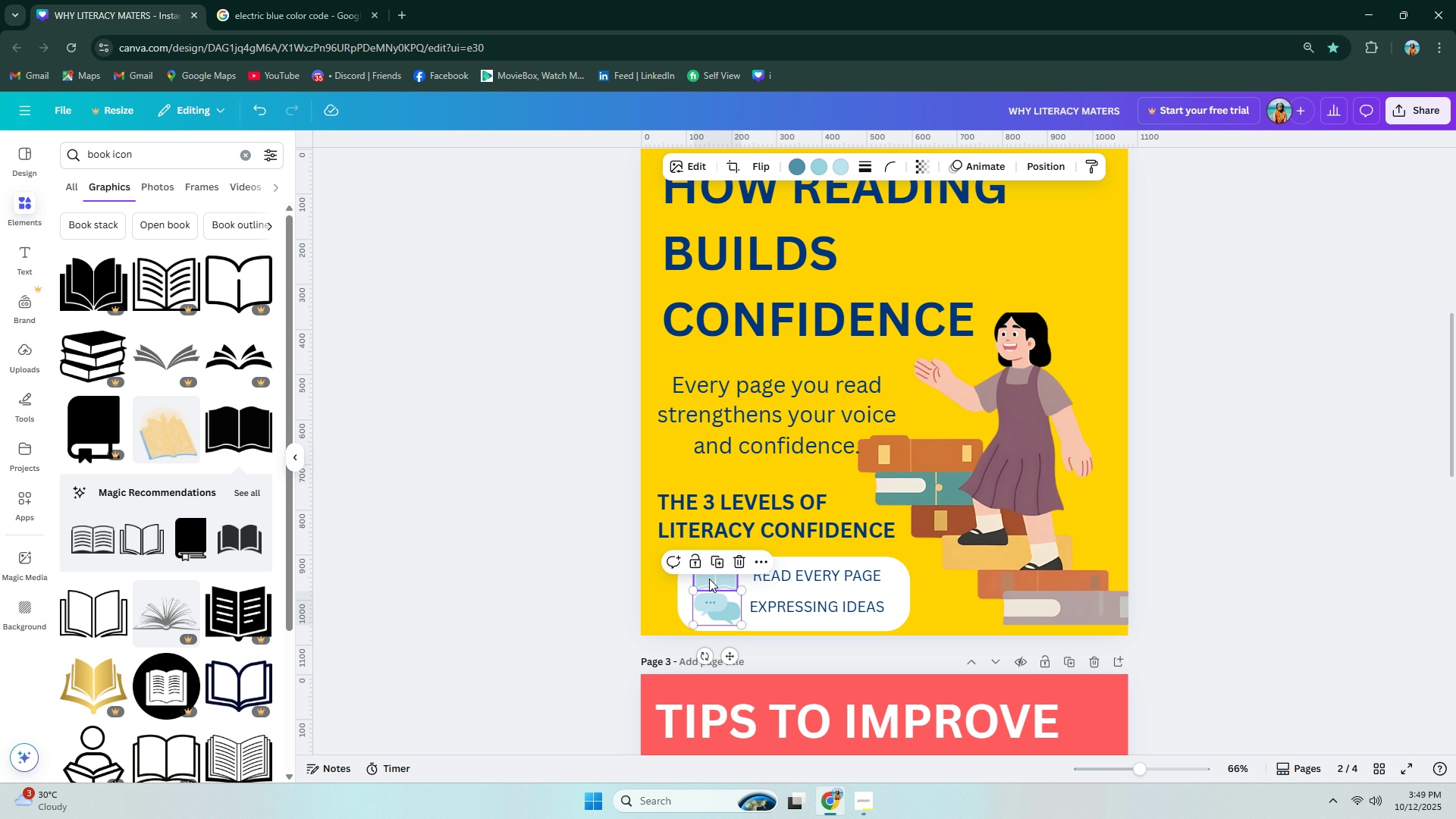 
left_click([709, 579])
 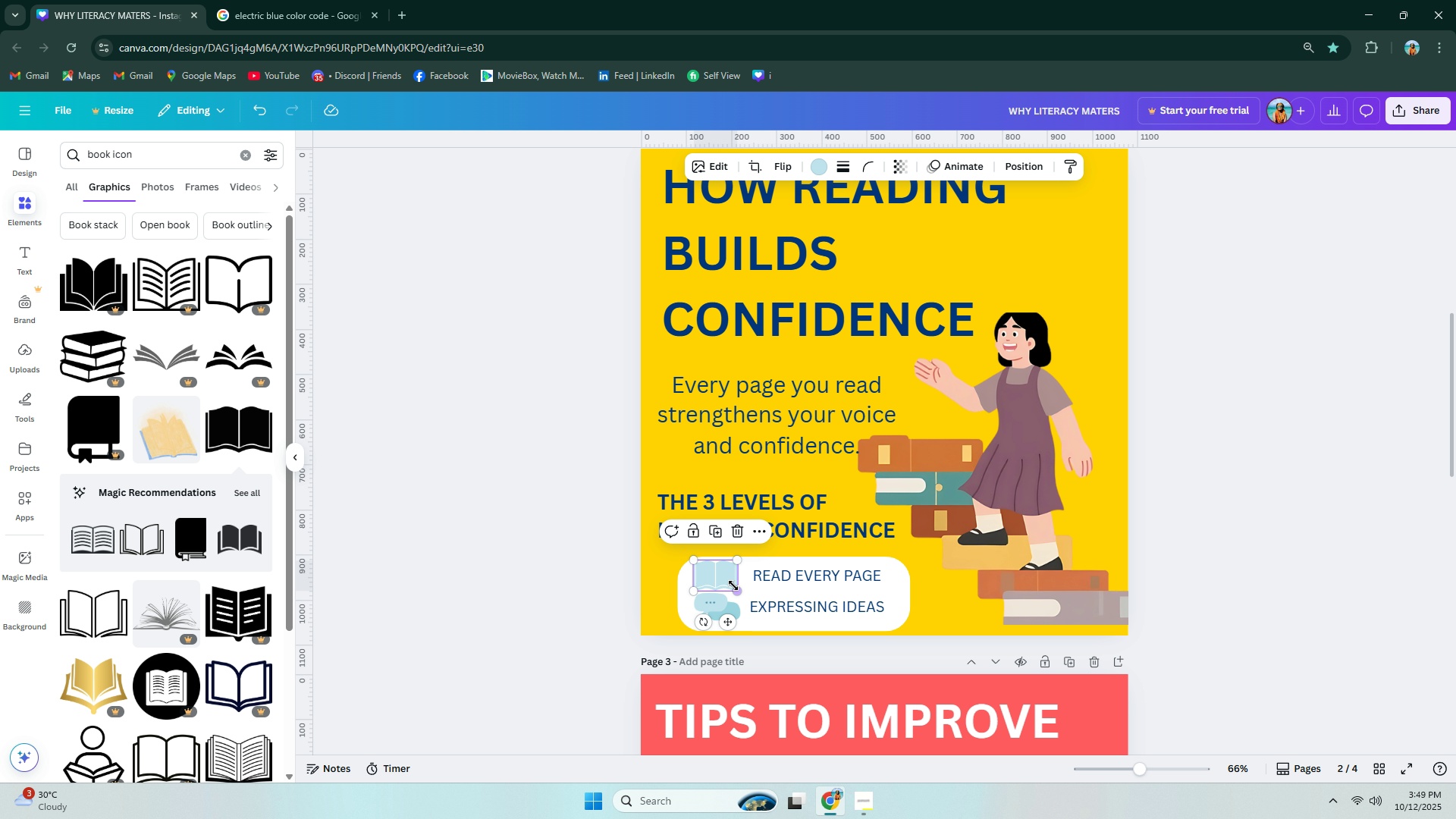 
left_click_drag(start_coordinate=[735, 588], to_coordinate=[730, 583])
 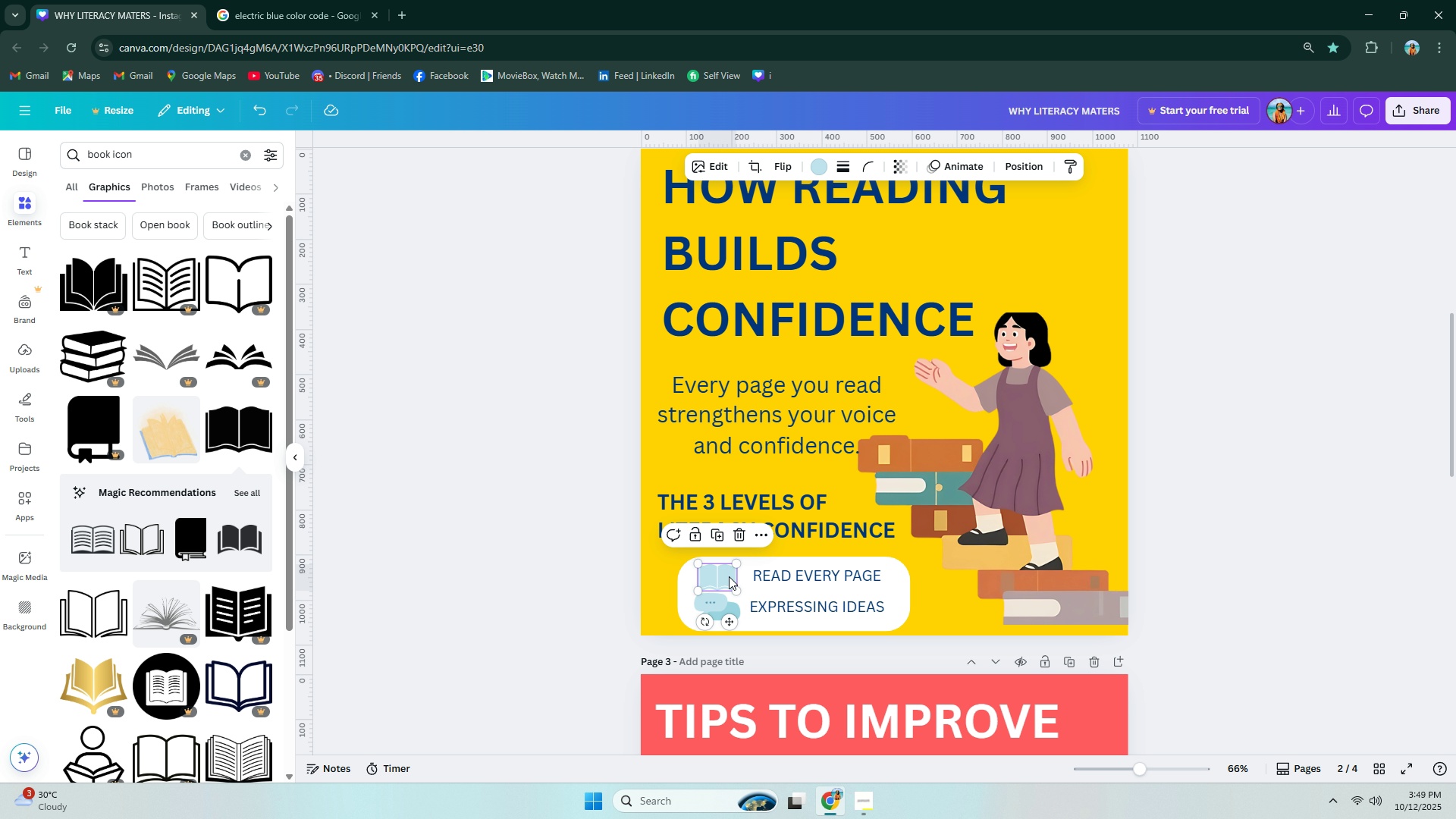 
left_click_drag(start_coordinate=[789, 573], to_coordinate=[786, 577])
 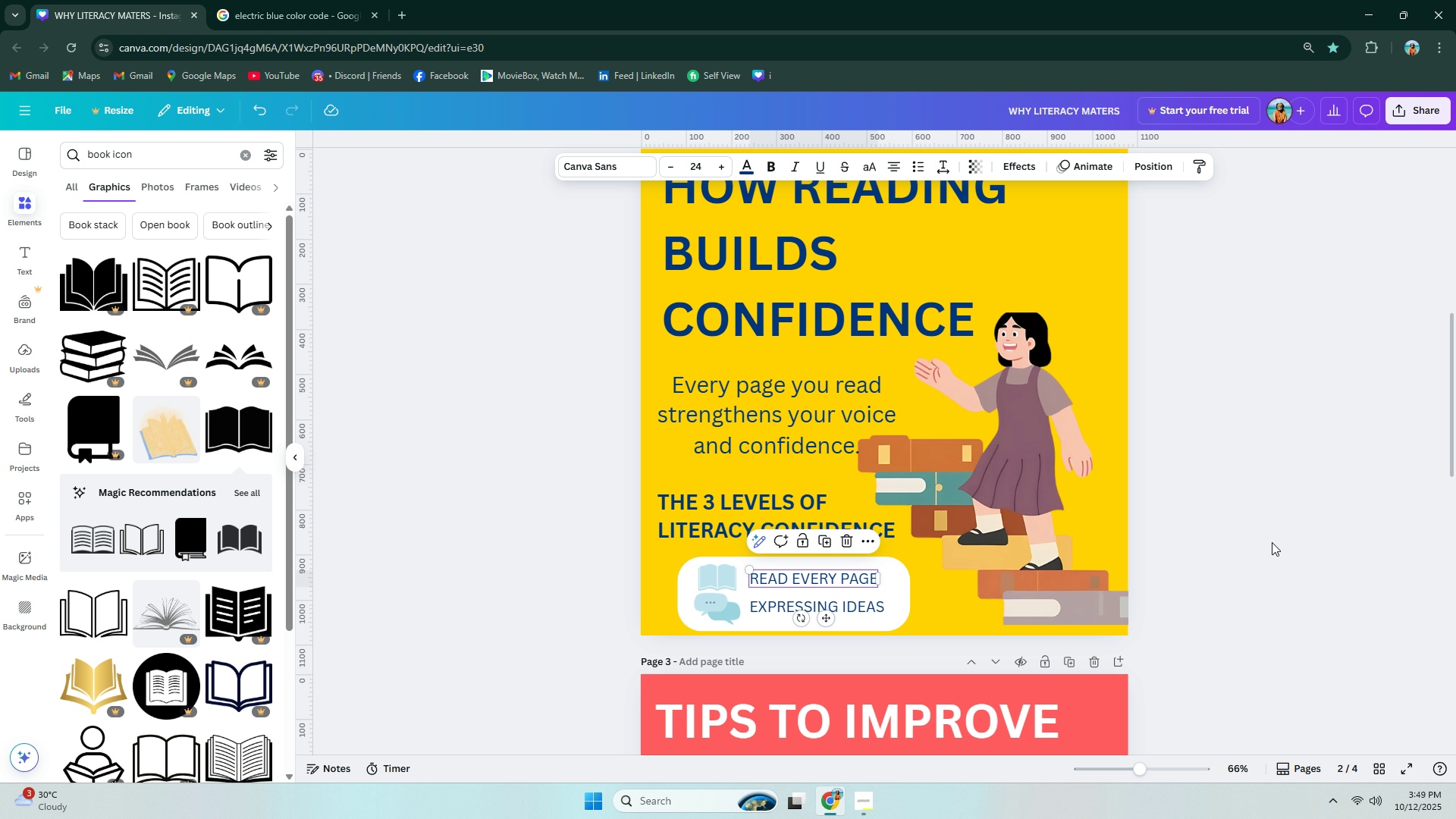 
left_click([1455, 527])
 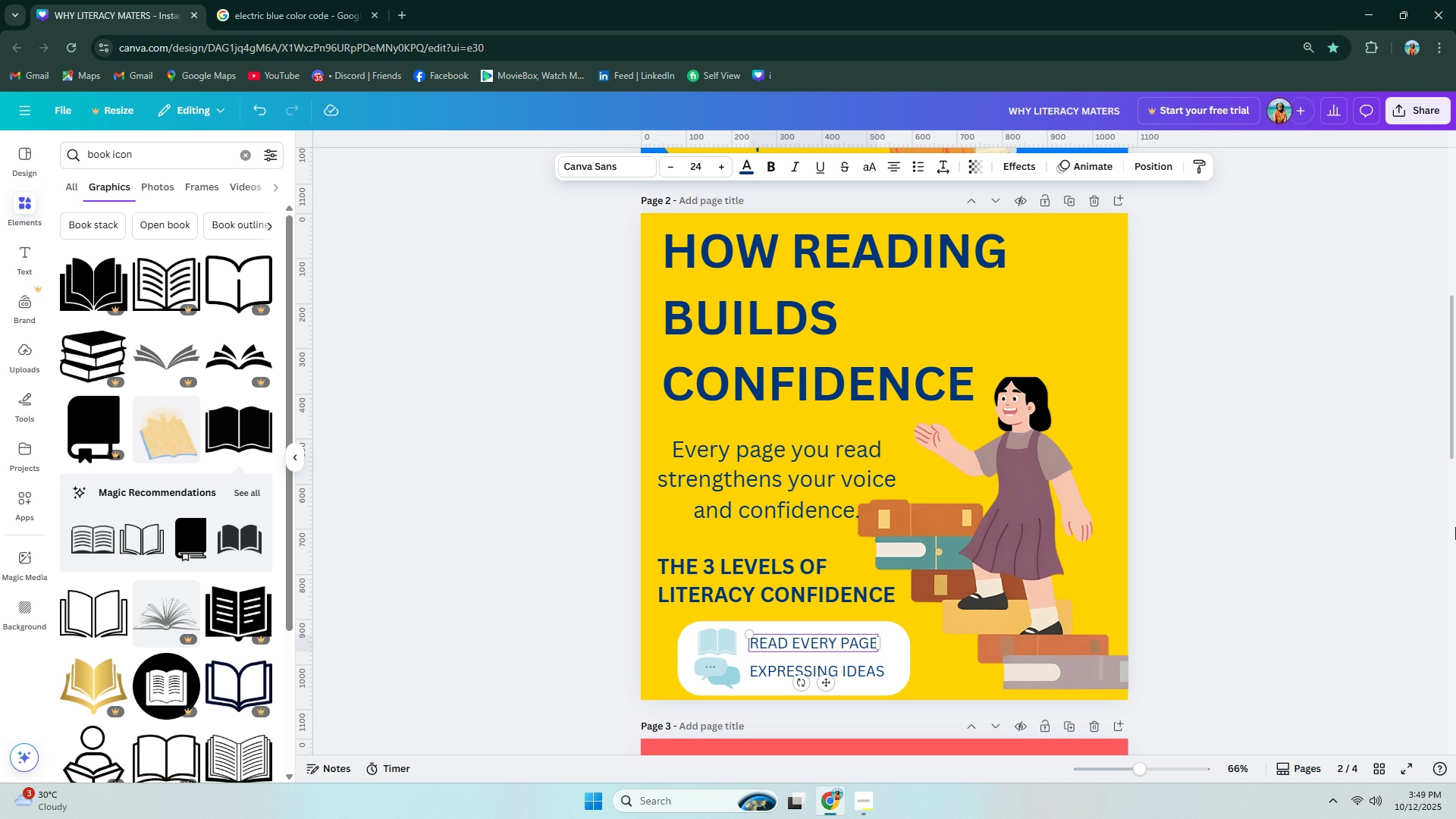 
scroll: coordinate [1455, 527], scroll_direction: up, amount: 4.0
 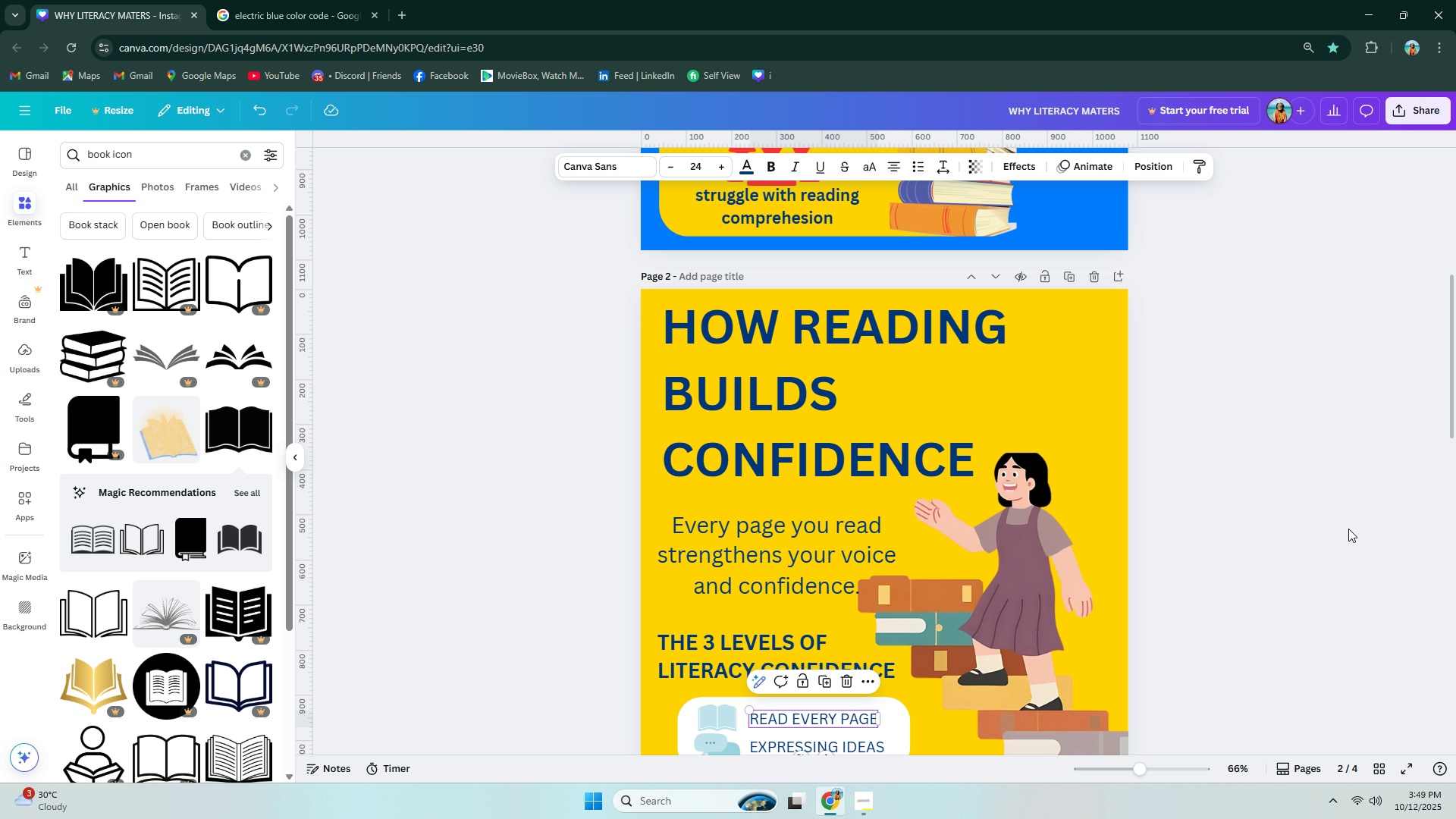 
left_click([1351, 525])
 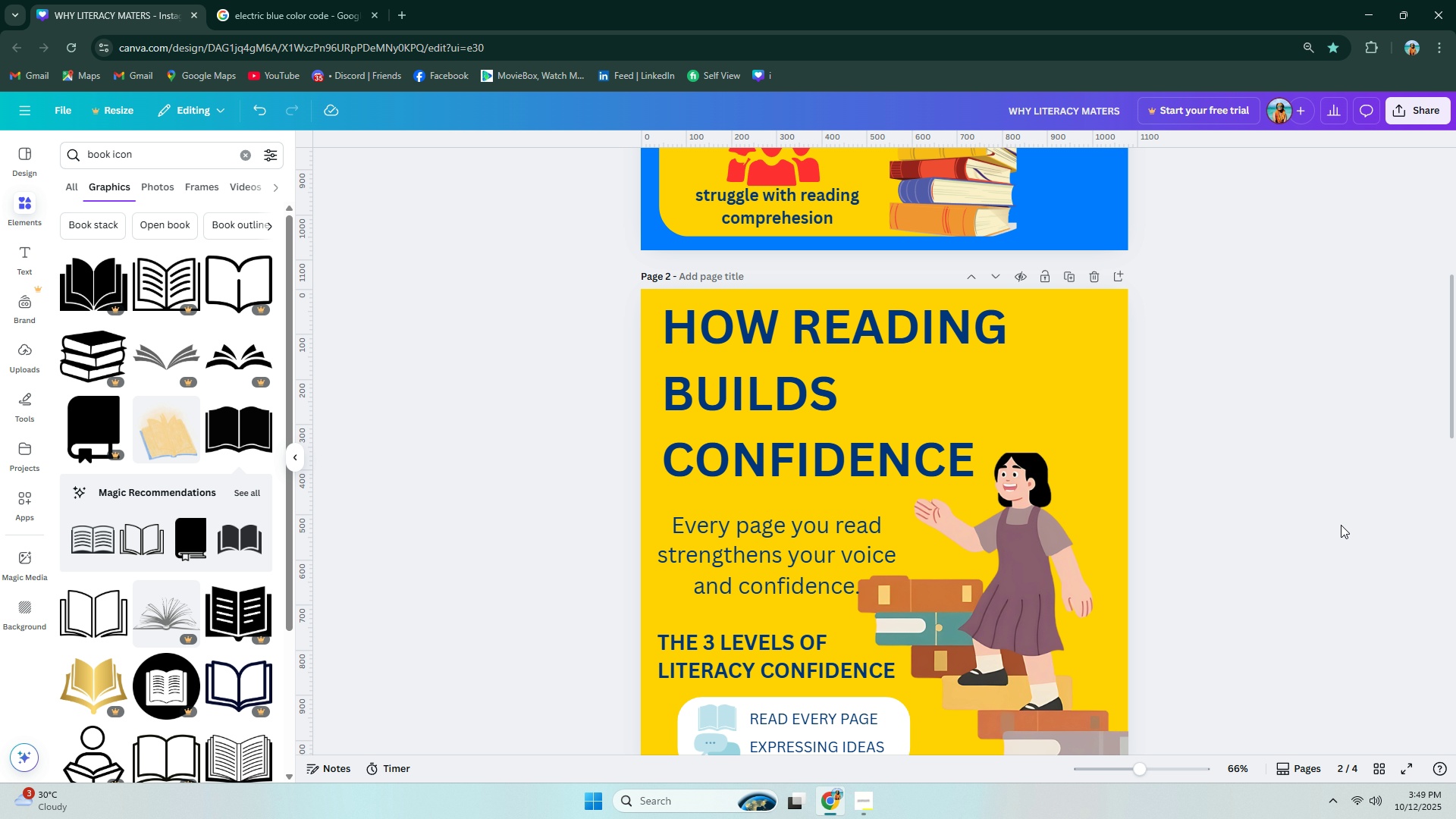 
scroll: coordinate [1341, 525], scroll_direction: down, amount: 2.0
 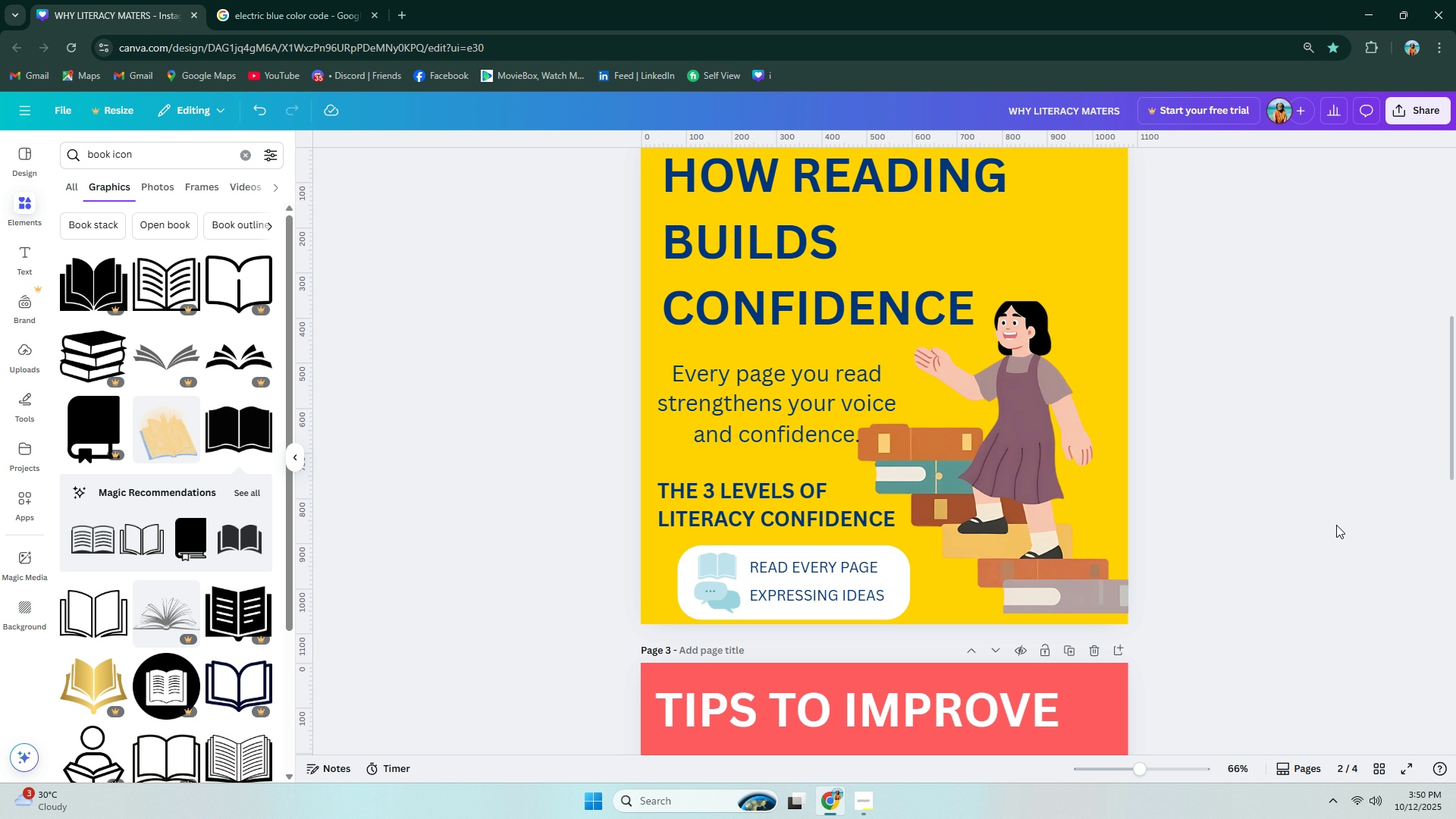 